 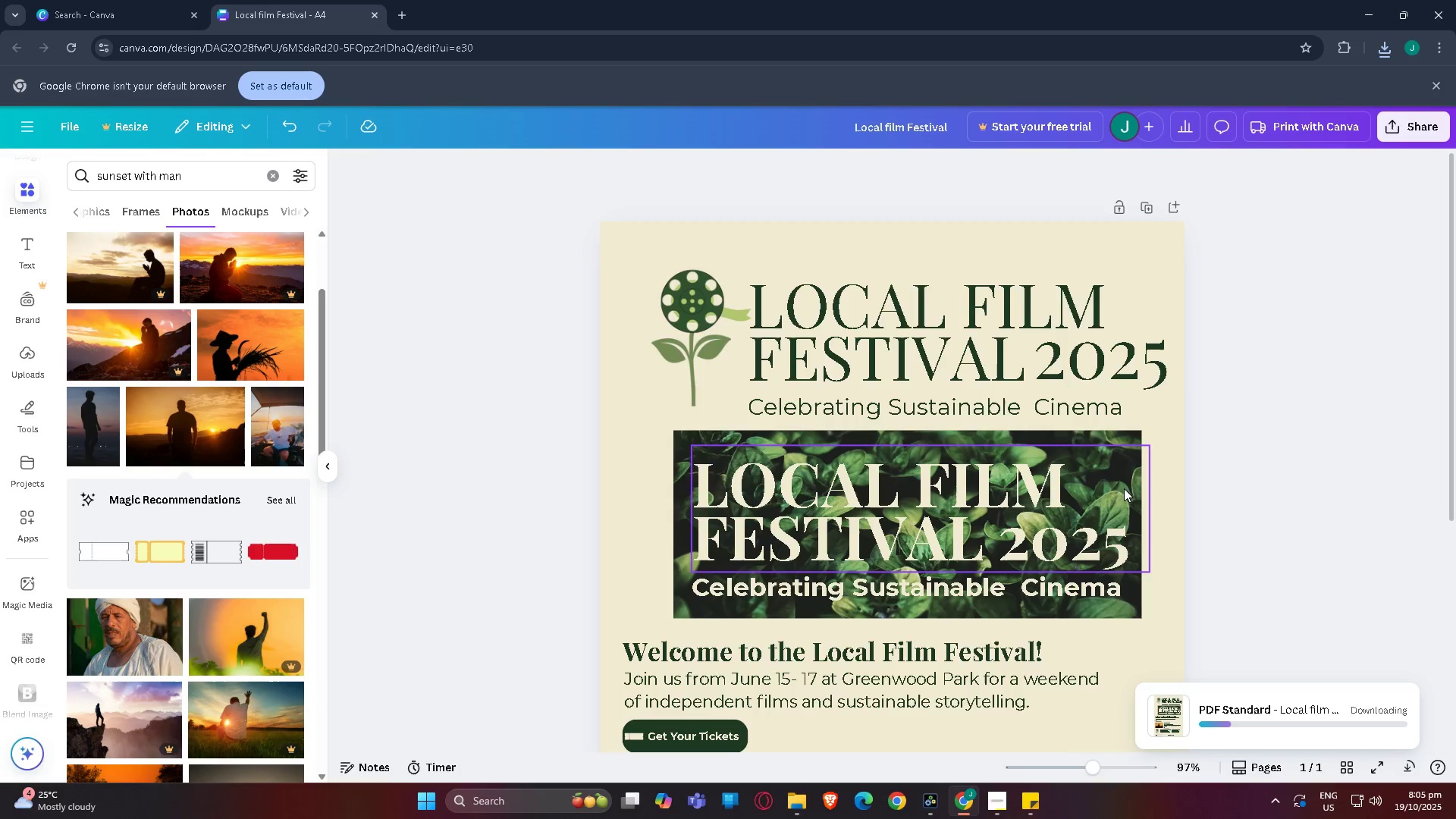 
left_click([375, 17])
 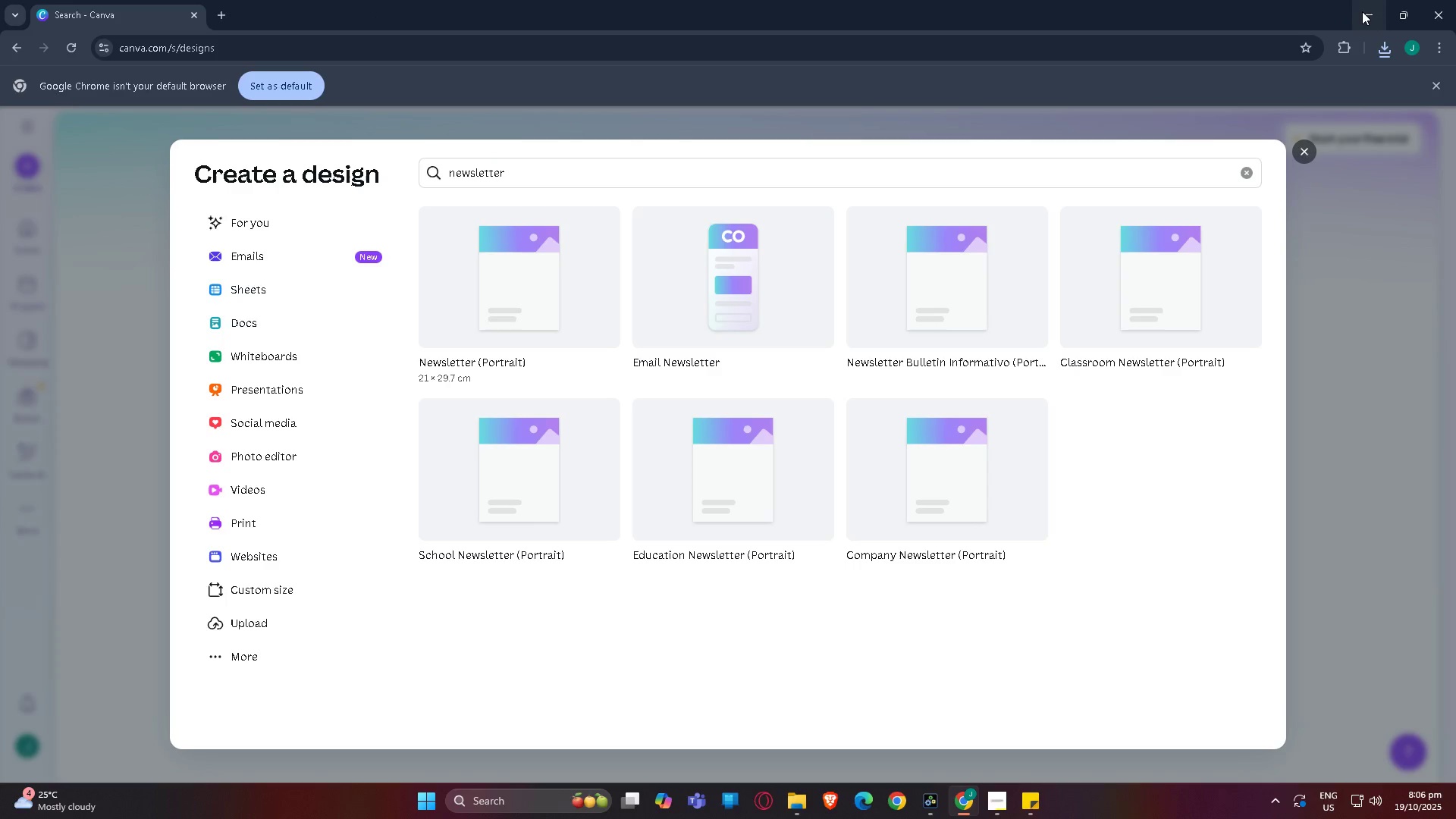 
left_click([1364, 11])
 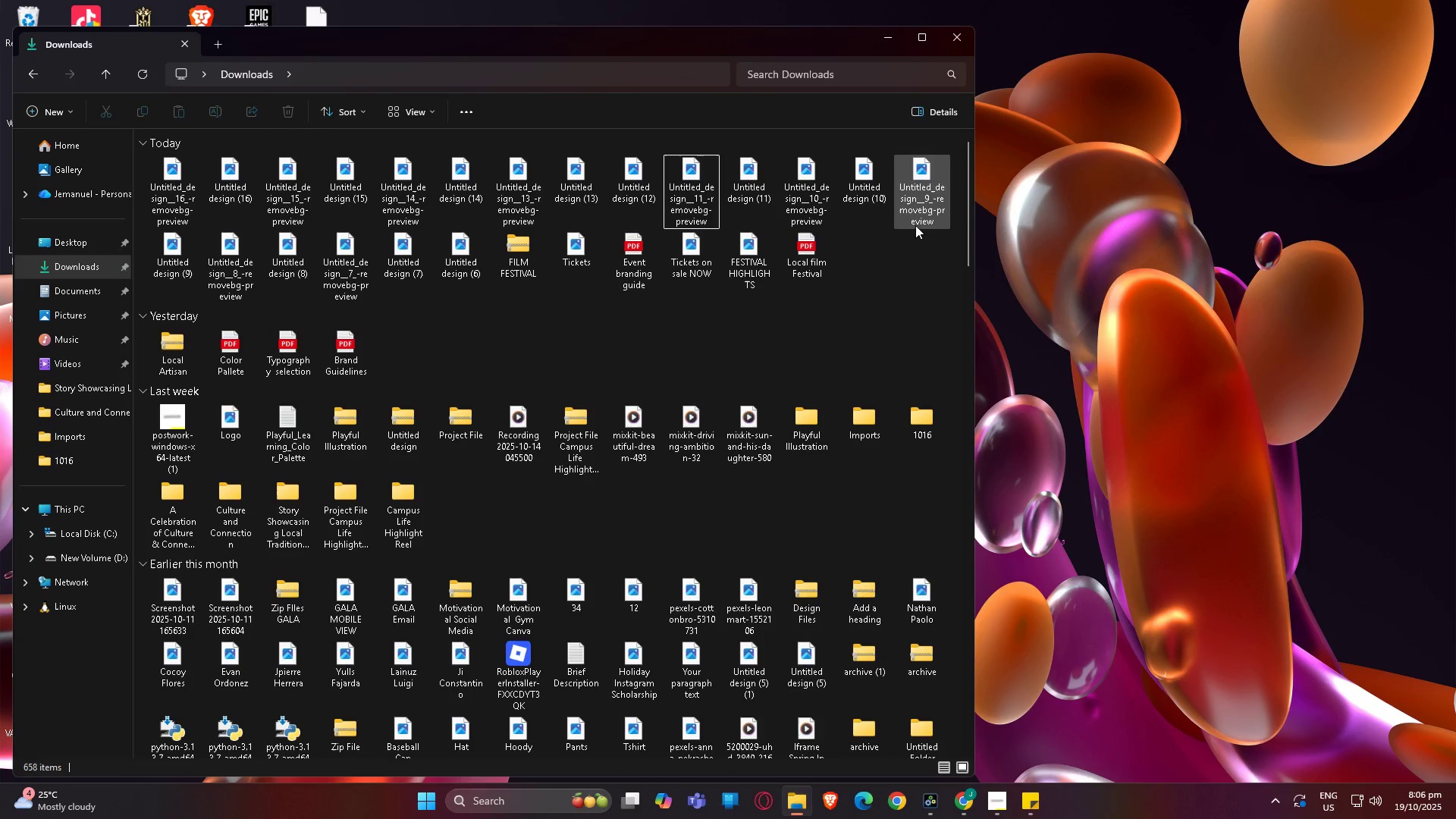 
left_click([958, 170])
 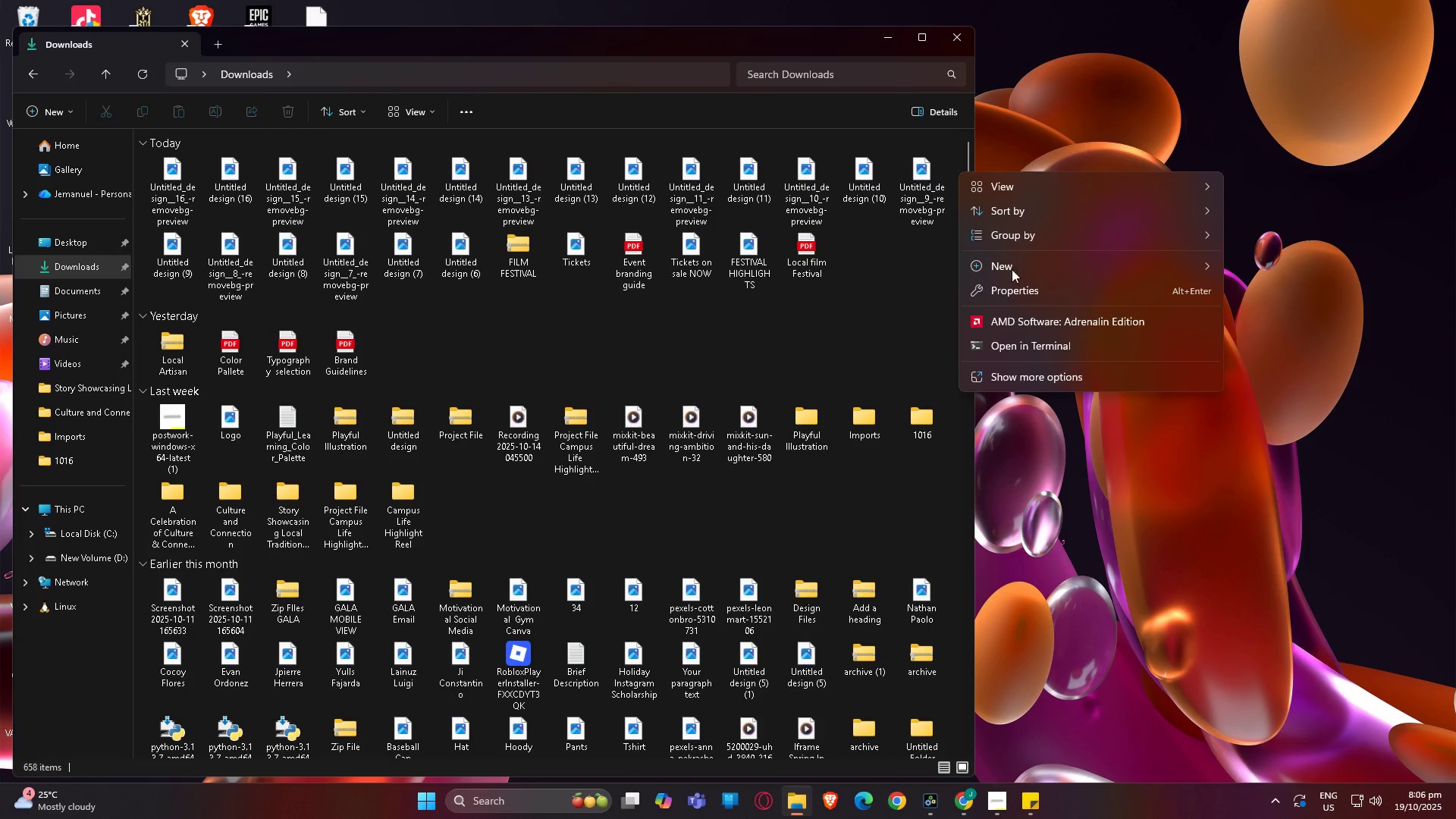 
left_click([1013, 256])
 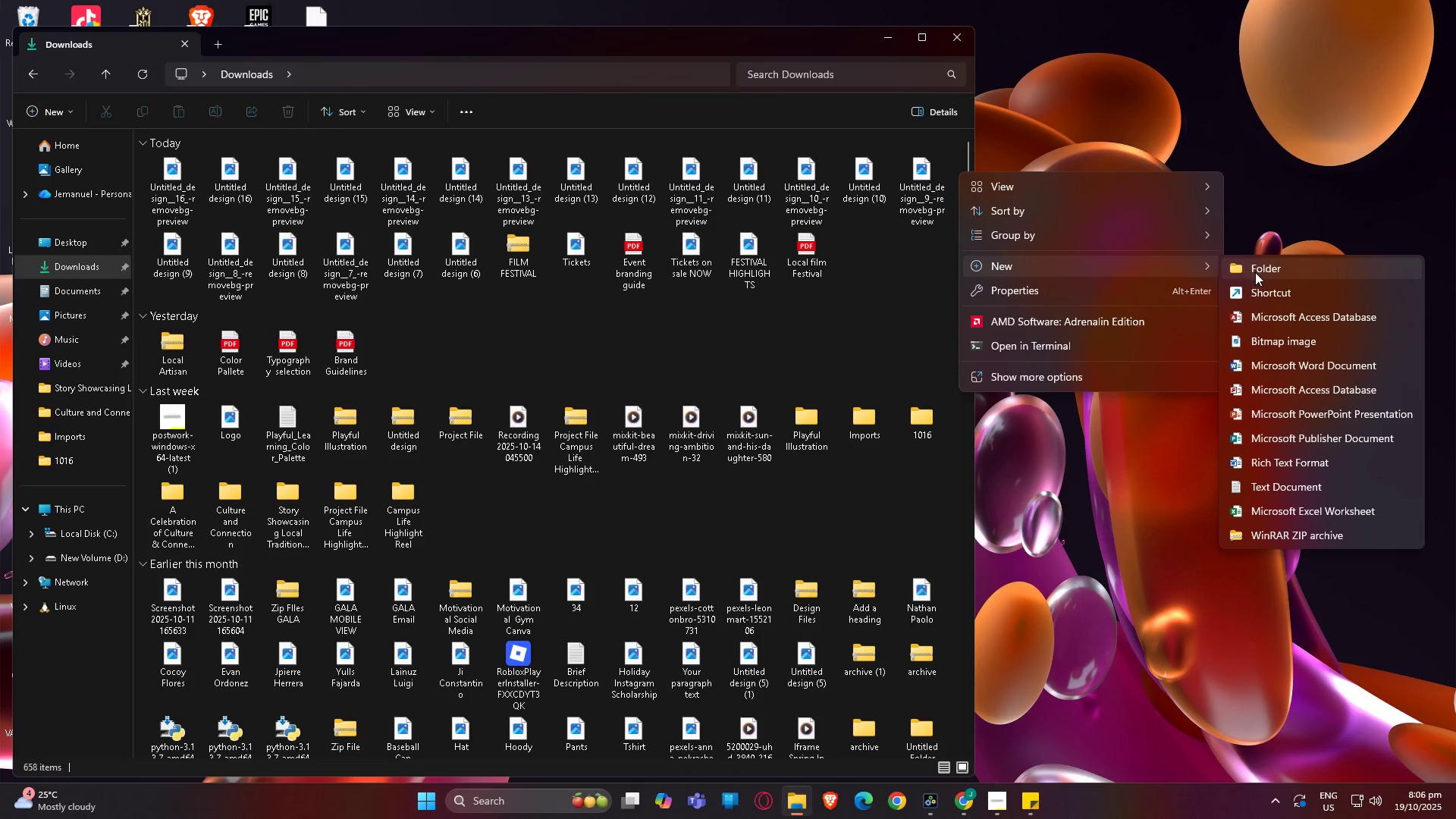 
left_click([1255, 272])
 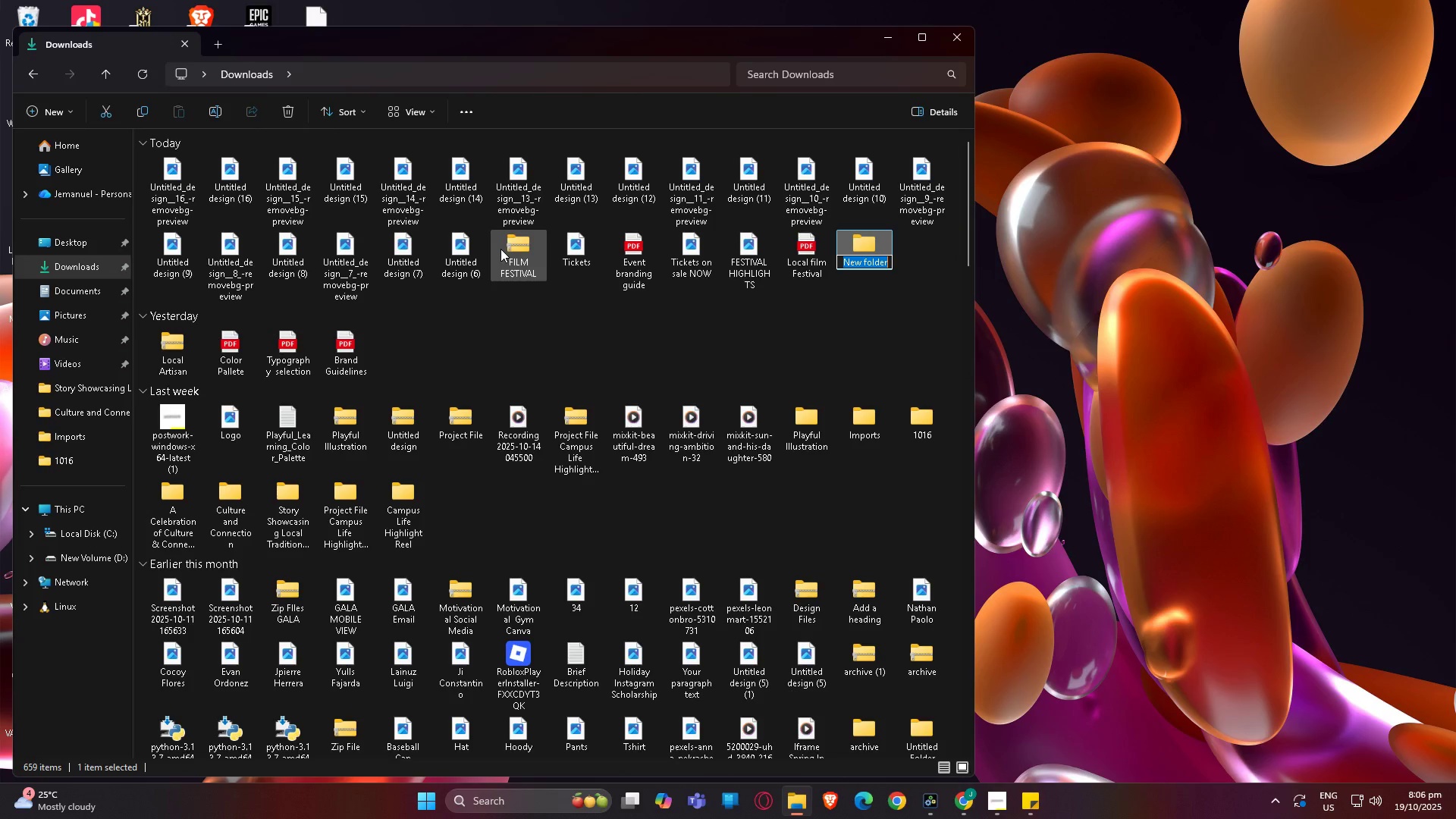 
left_click([158, 177])